 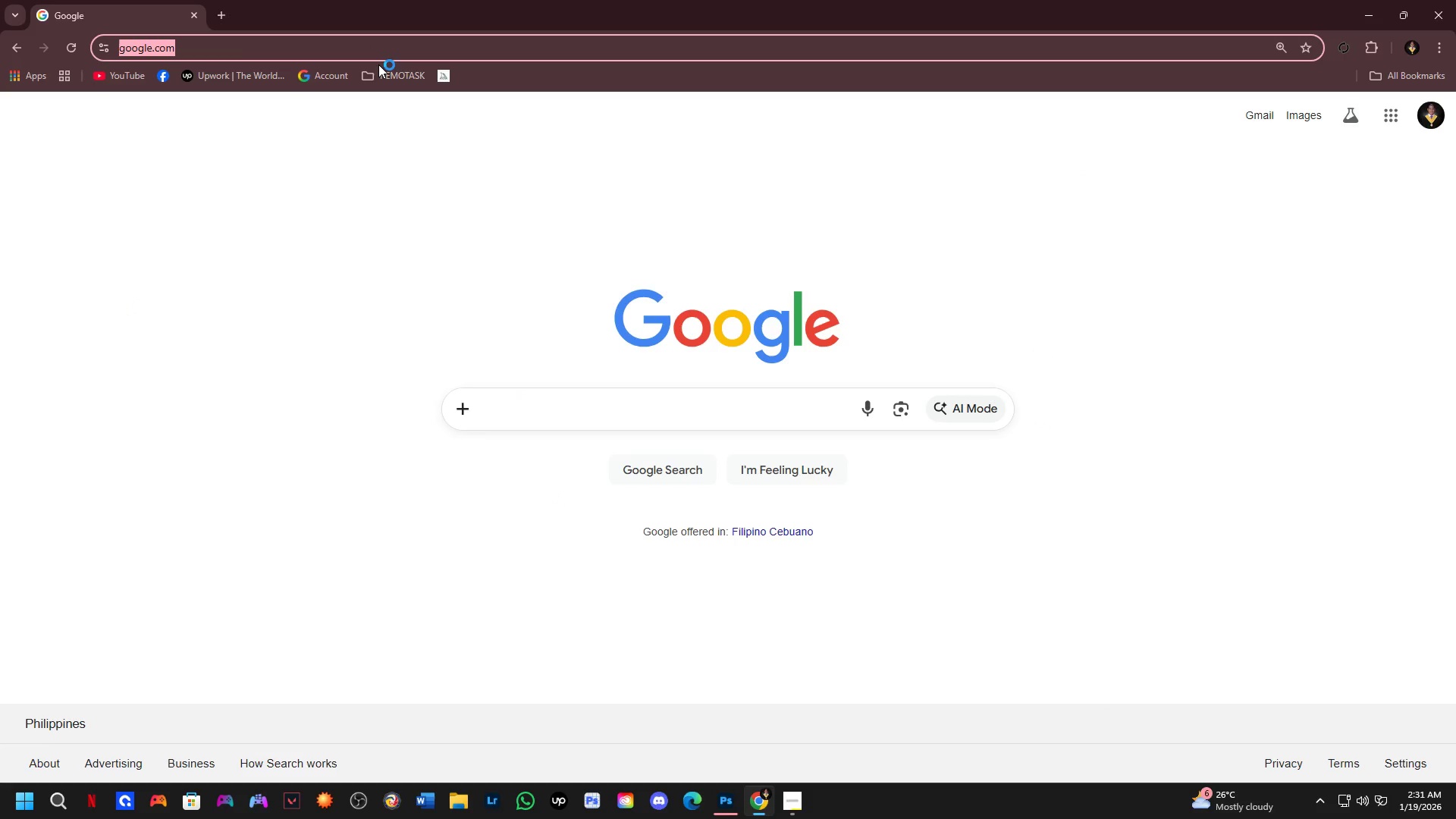 
type(pexp)
key(Backspace)
 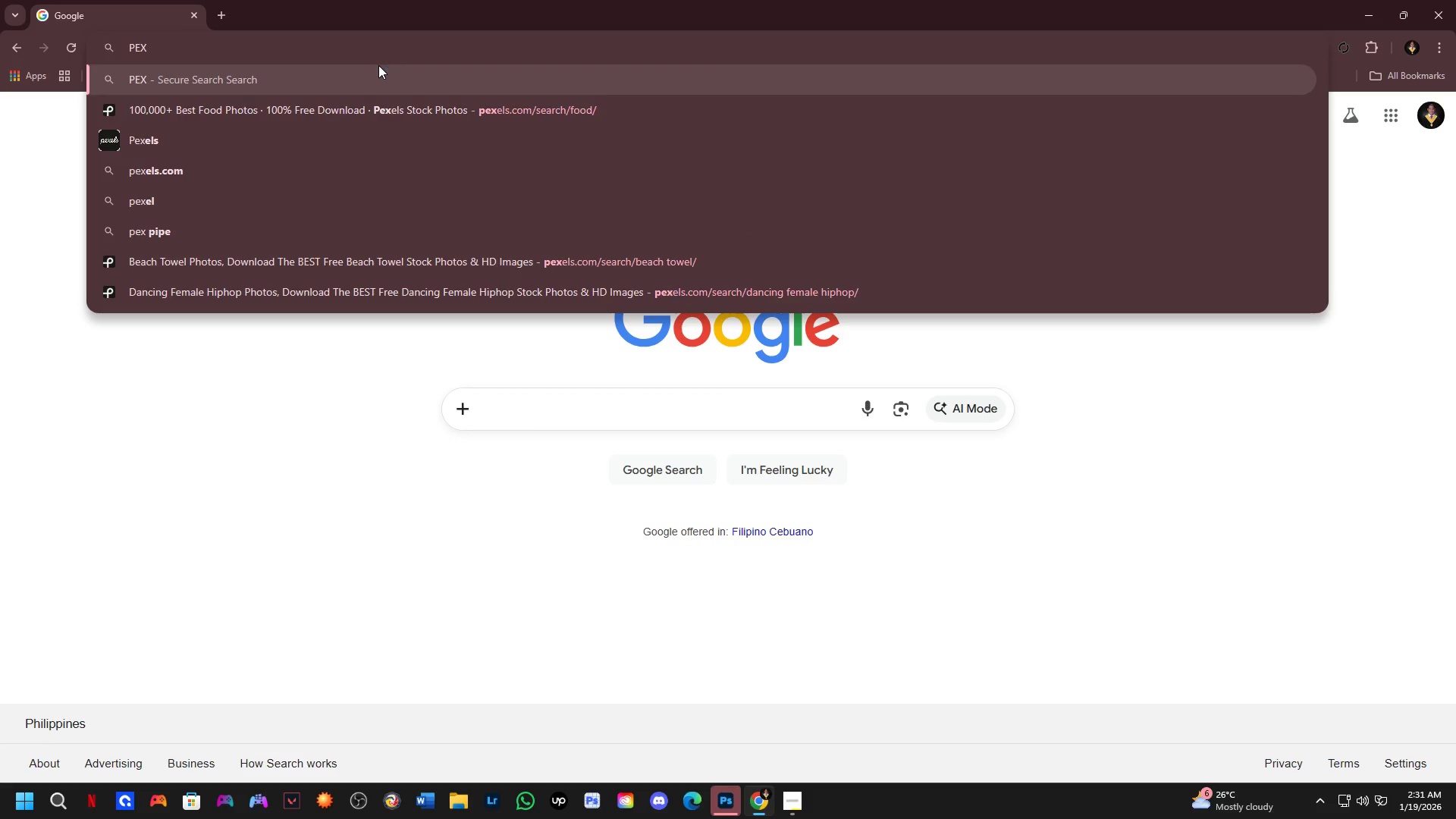 
key(ArrowDown)
 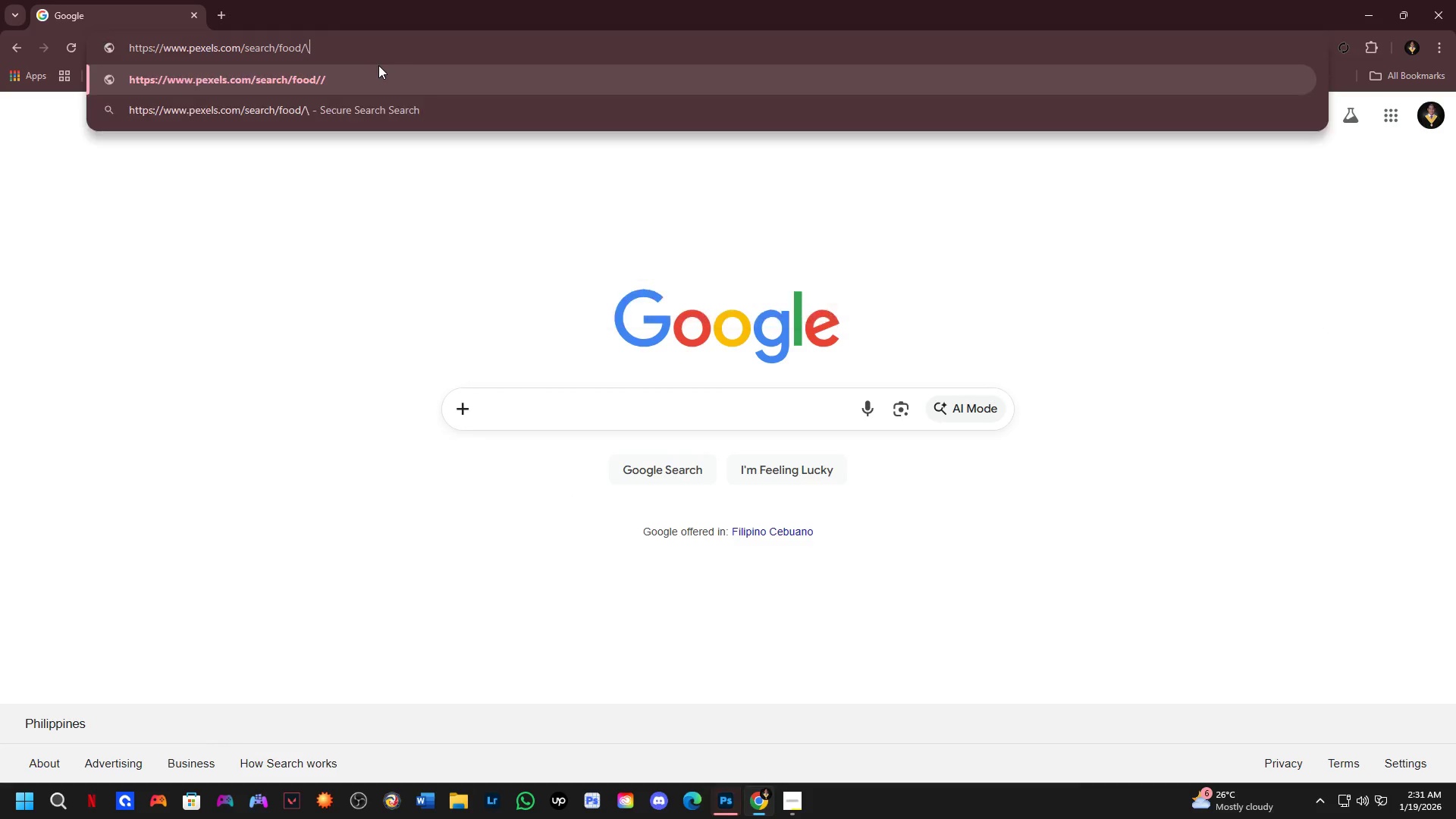 
key(Backslash)
 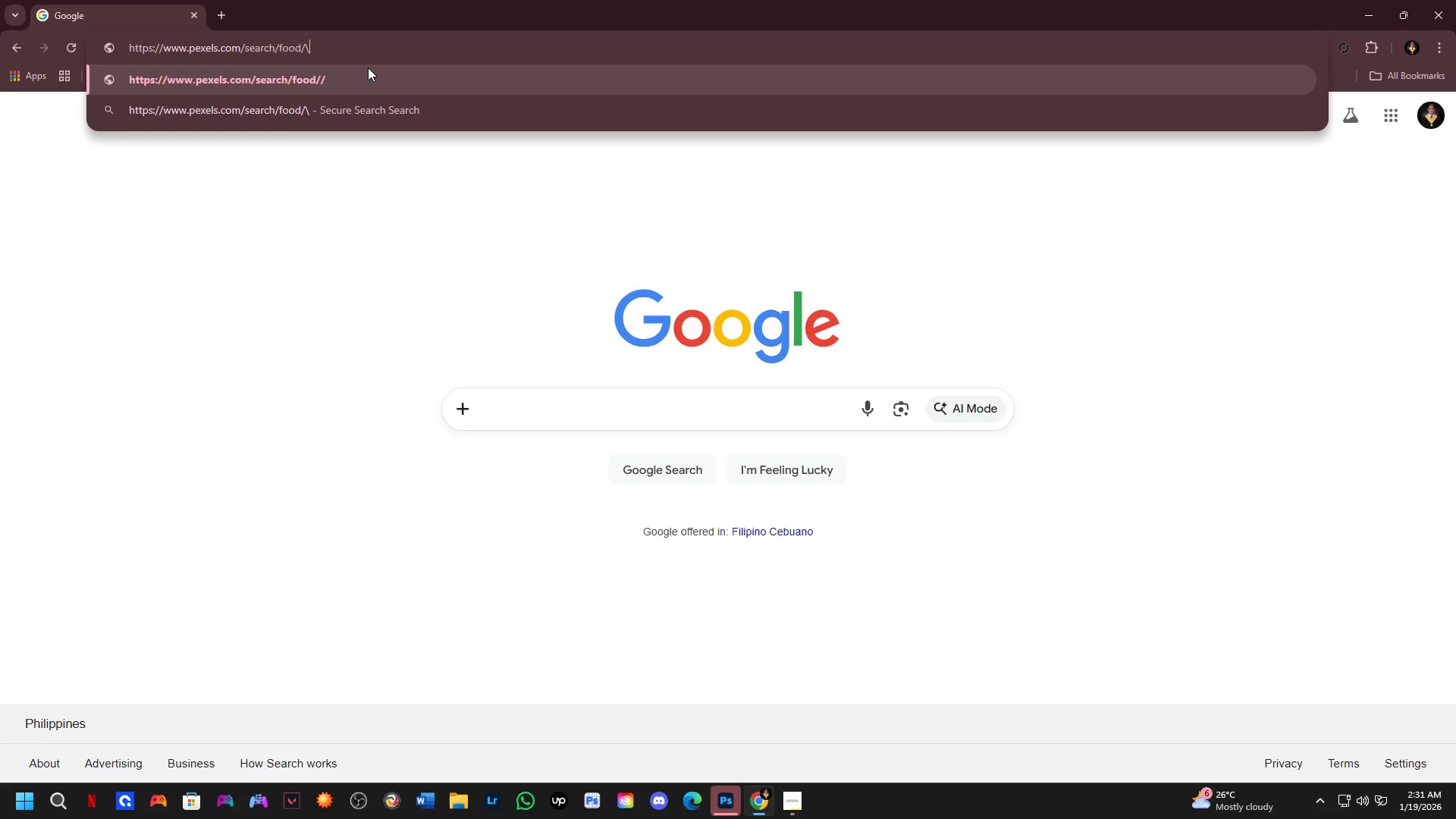 
key(Backspace)
 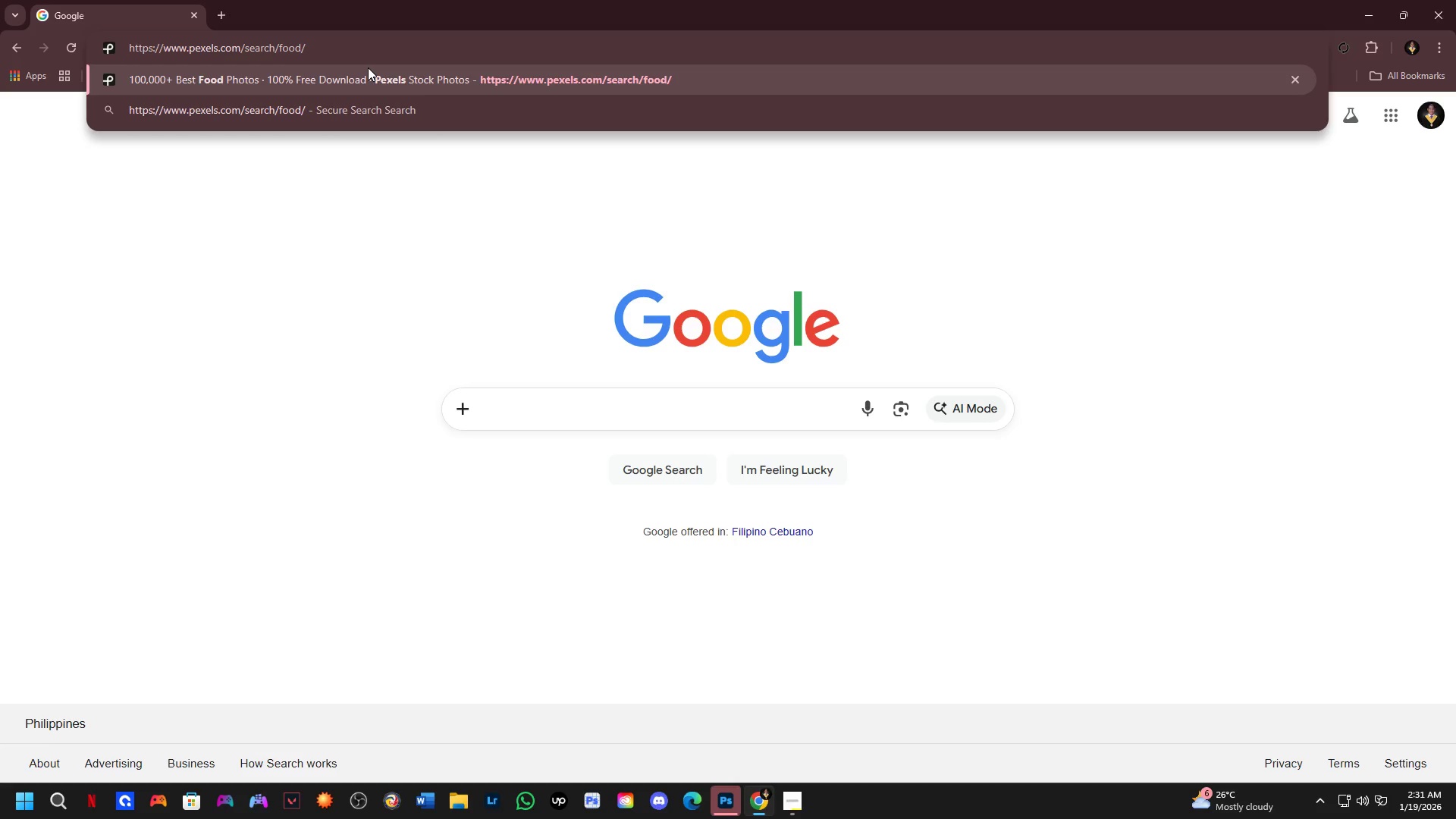 
key(NumpadEnter)
 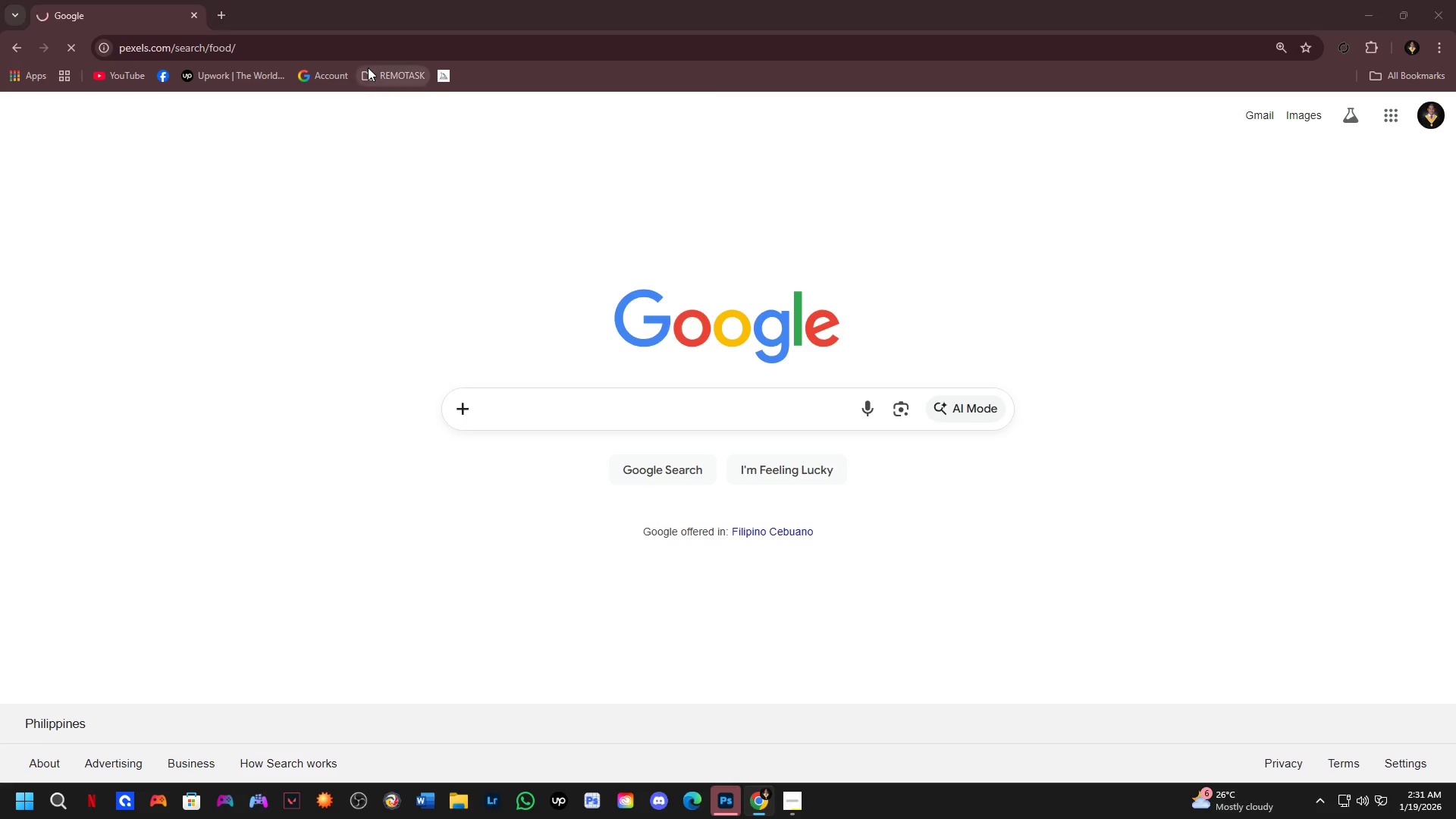 
key(Alt+Tab)
 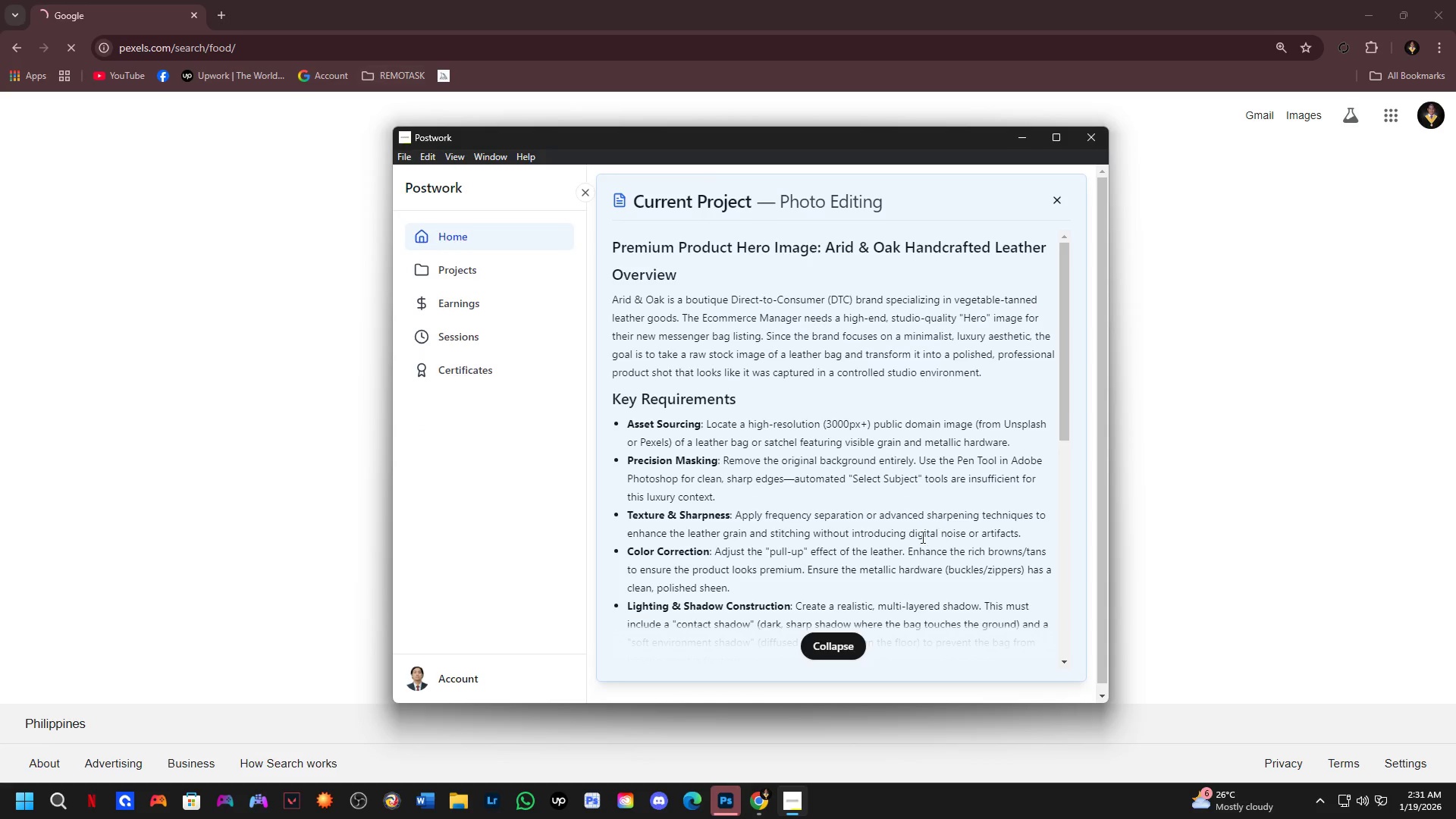 
key(Alt+AltLeft)